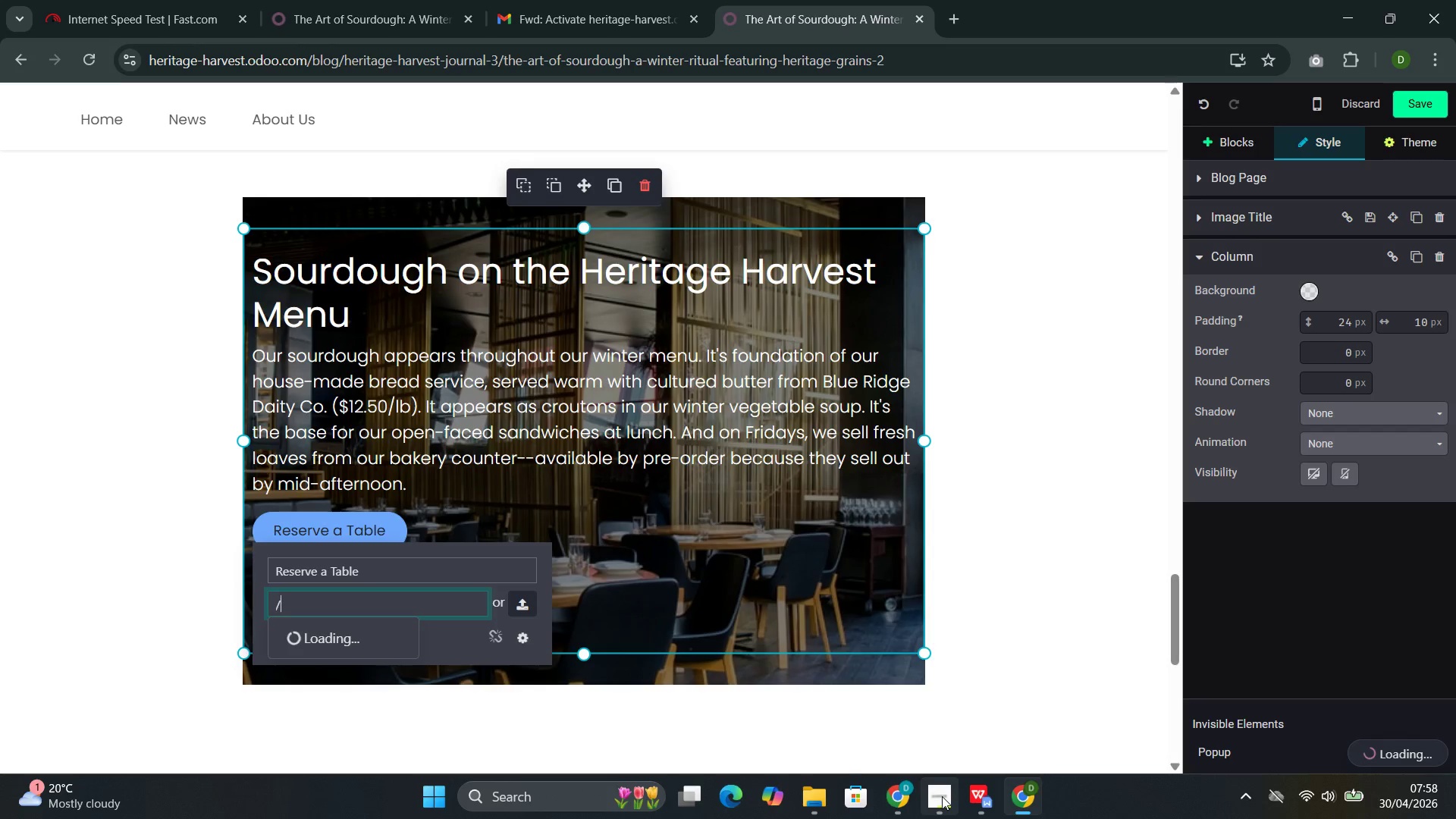 
left_click([874, 694])